 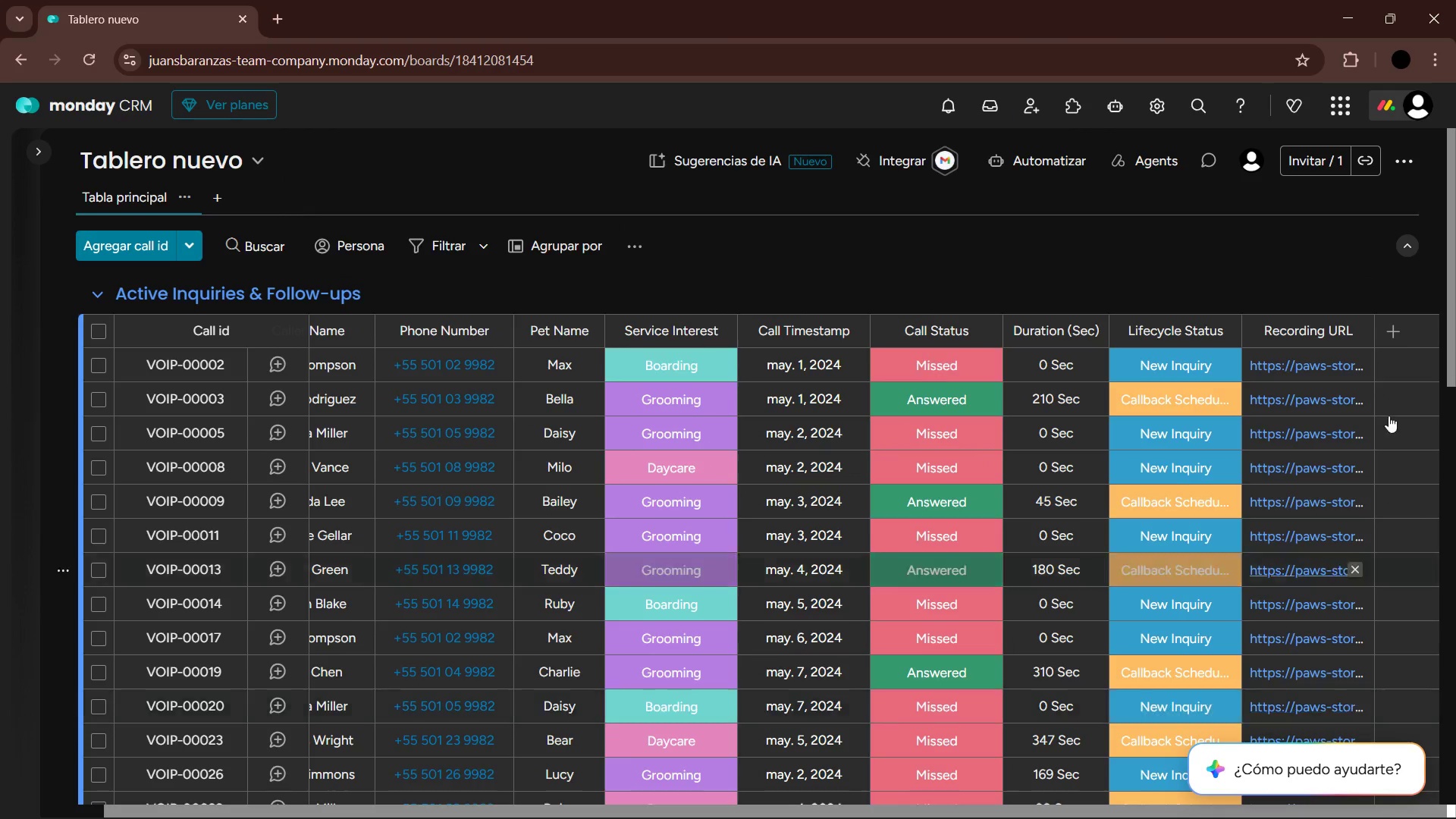 
left_click([1394, 330])
 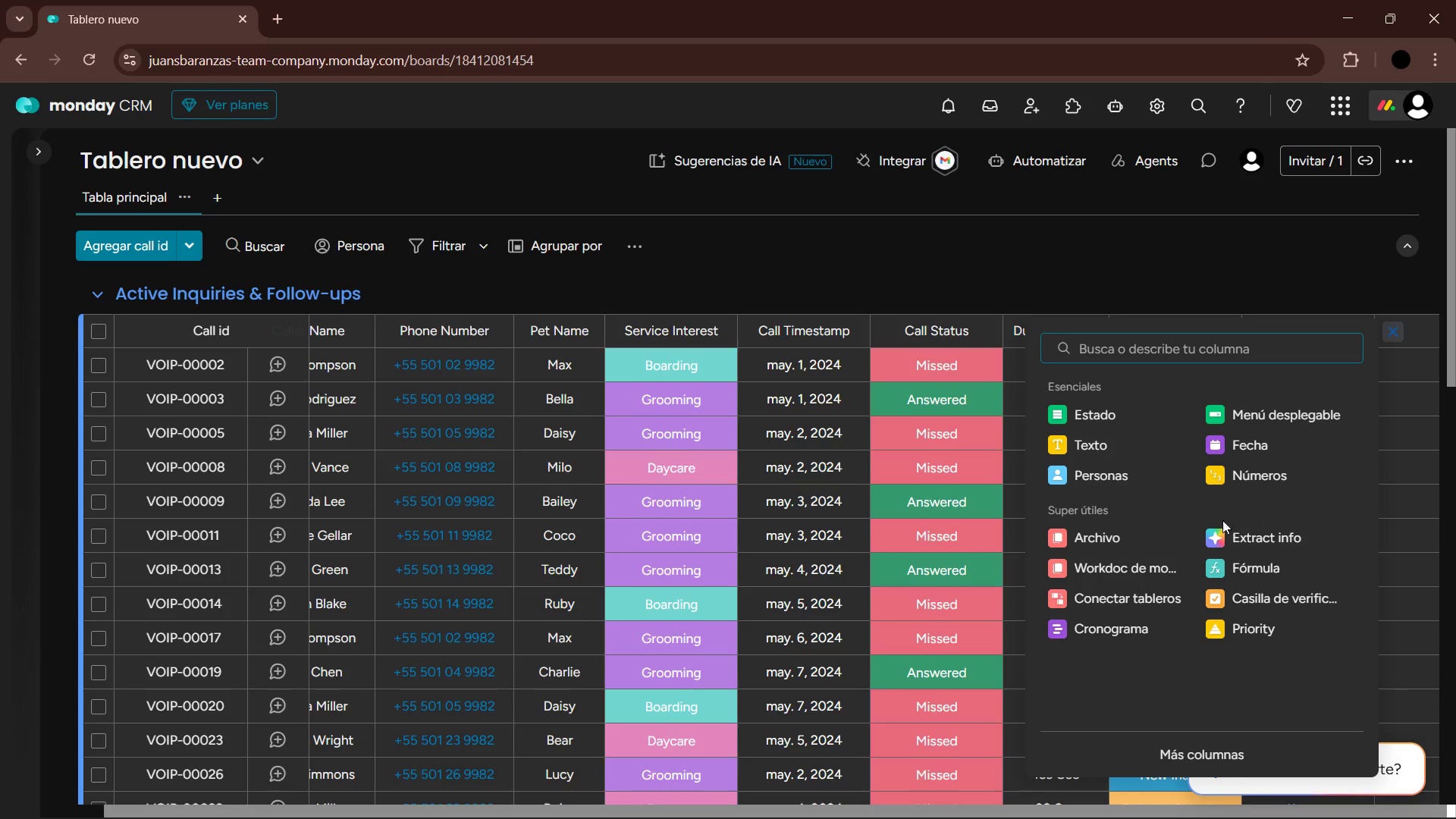 
left_click([1264, 600])
 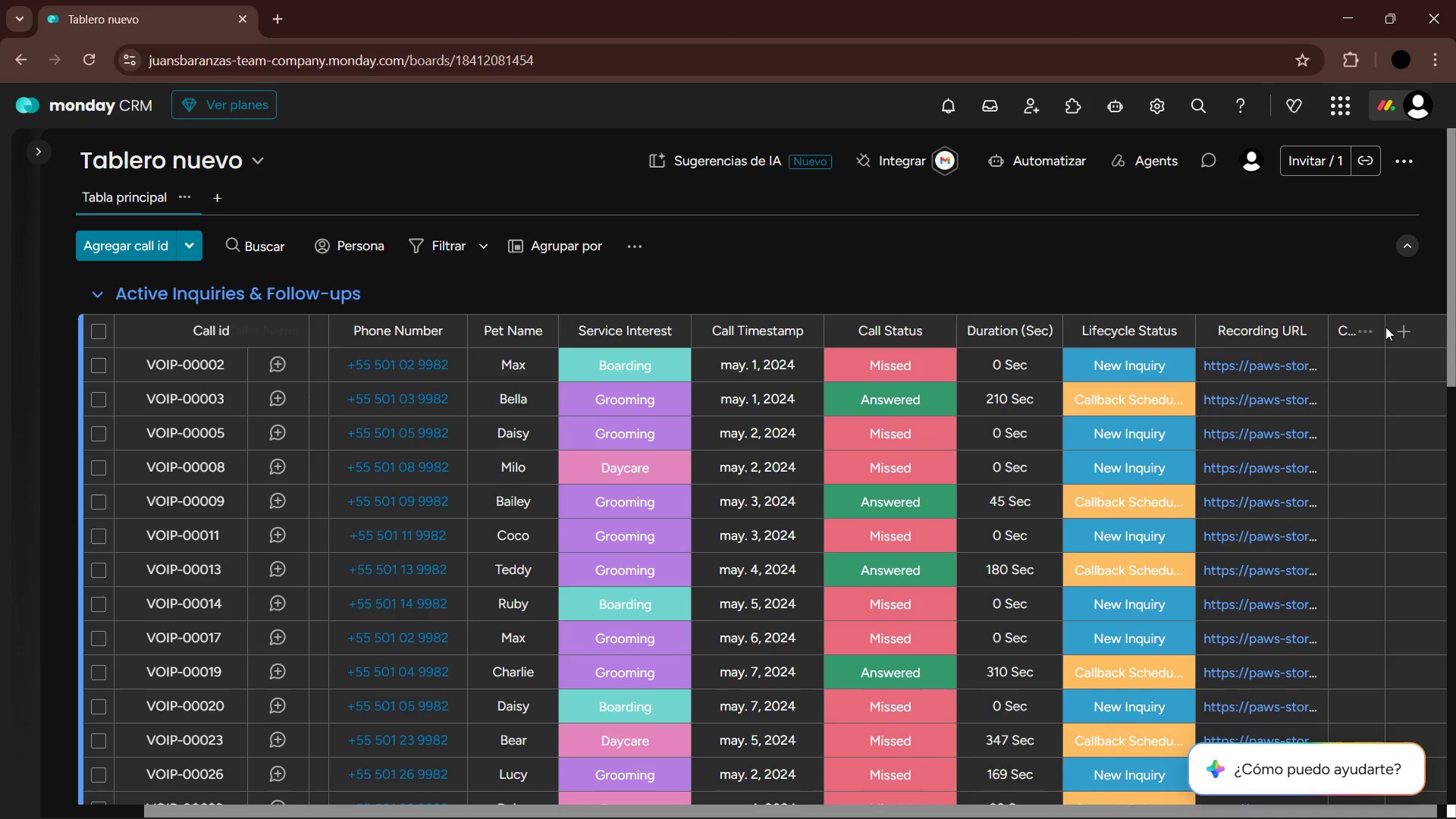 
left_click_drag(start_coordinate=[1383, 326], to_coordinate=[1454, 326])
 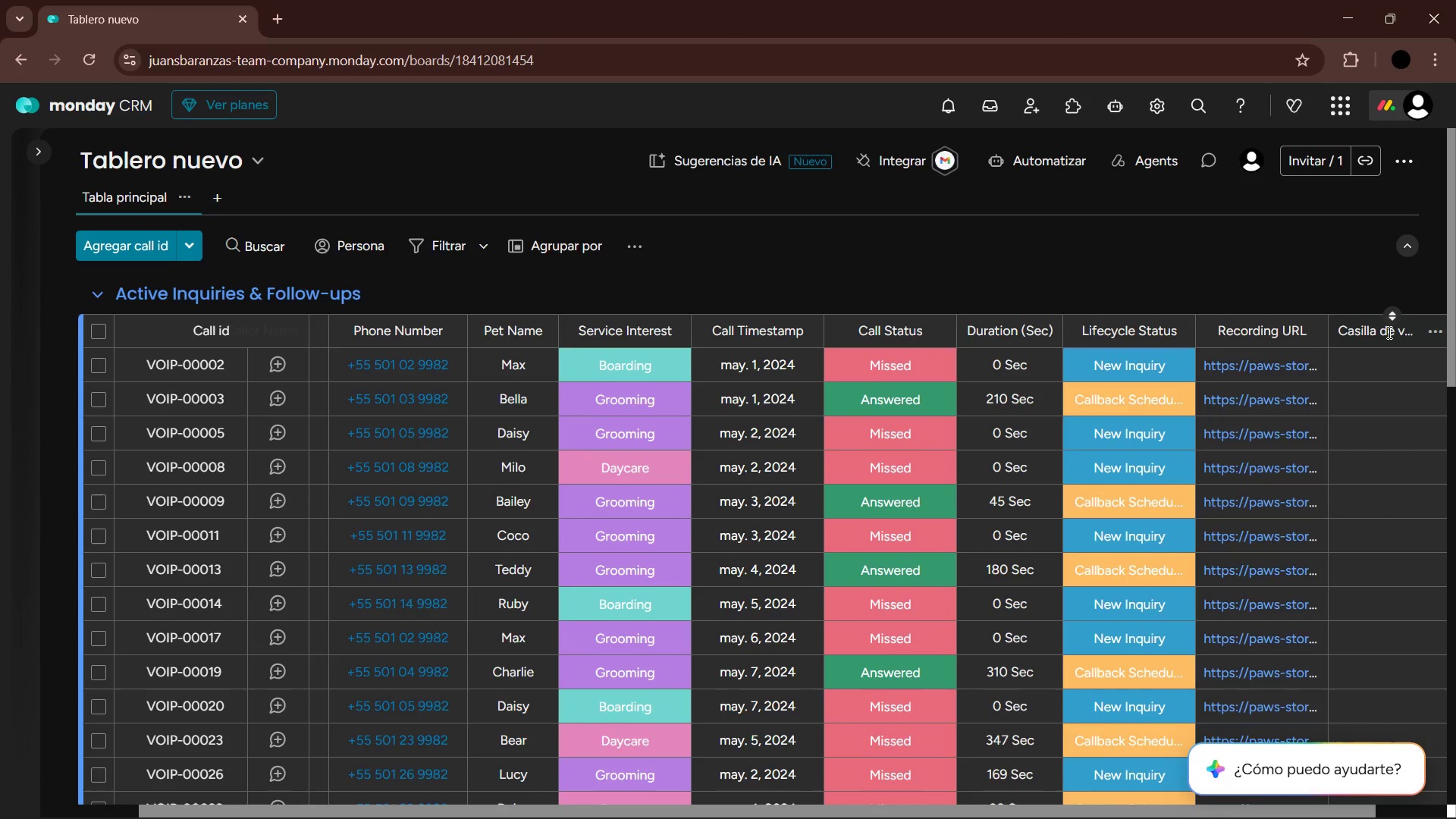 
double_click([1388, 332])
 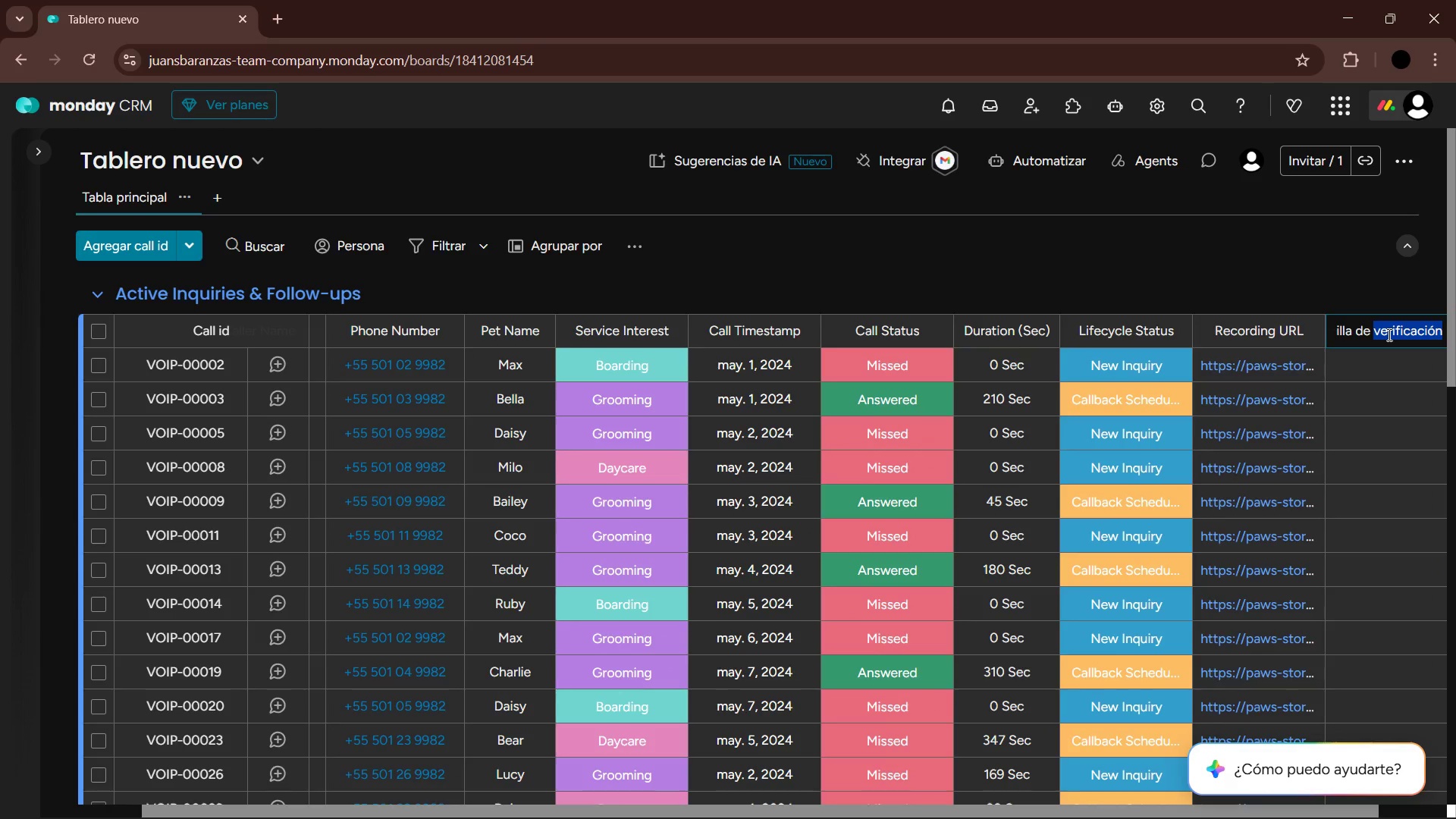 
hold_key(key=Backspace, duration=1.03)
 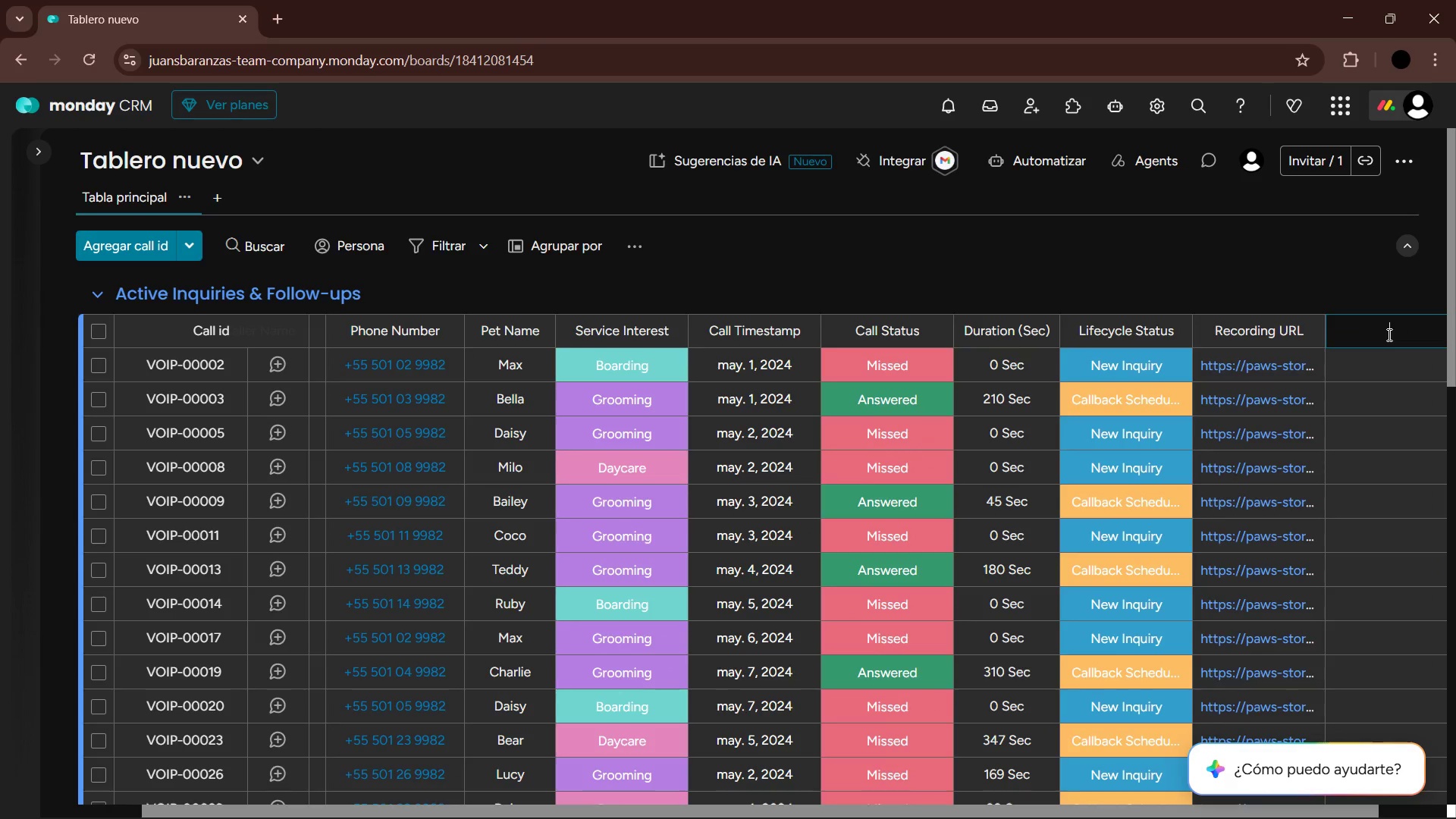 
type(High Priority)
 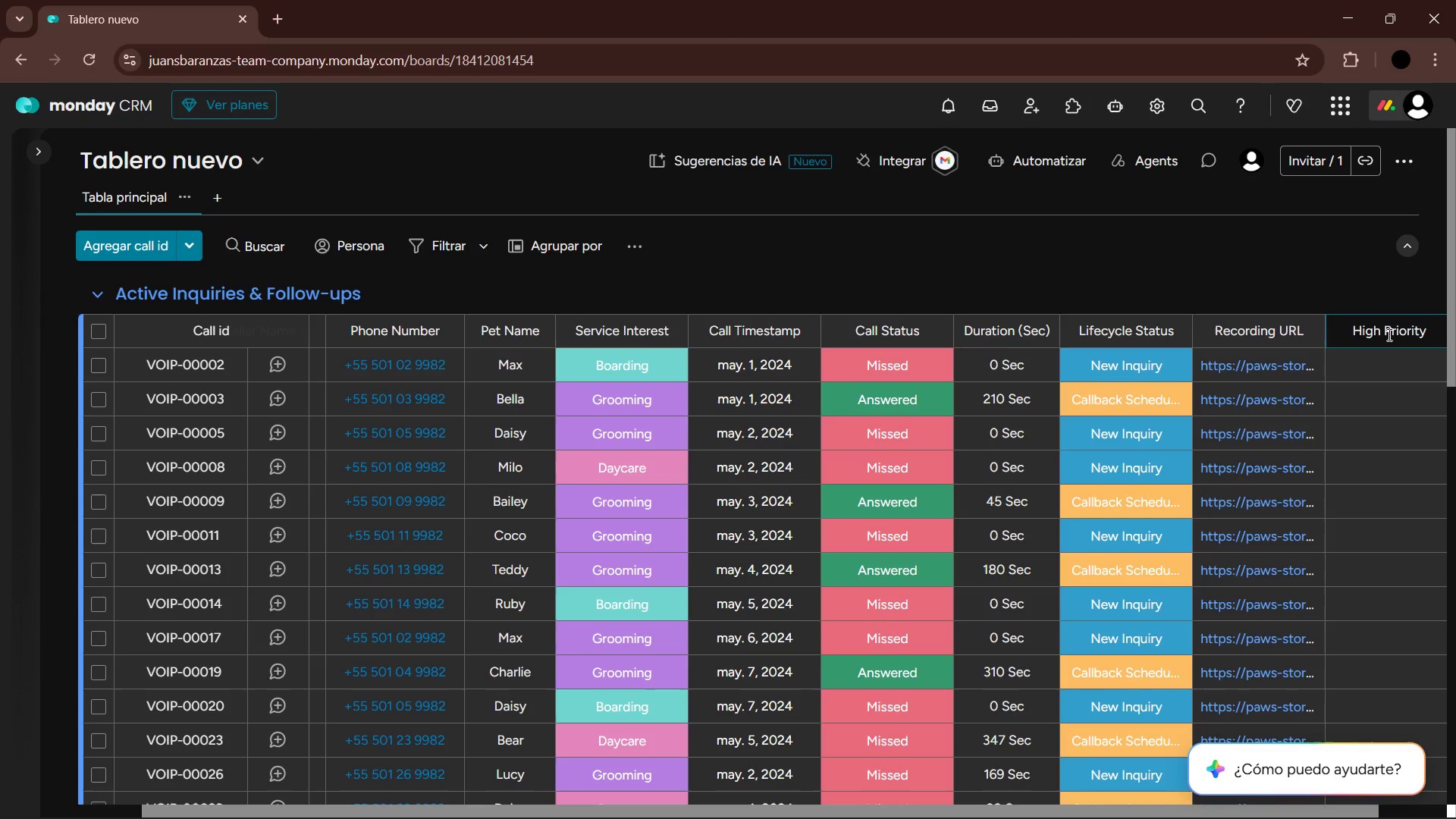 
key(Enter)
 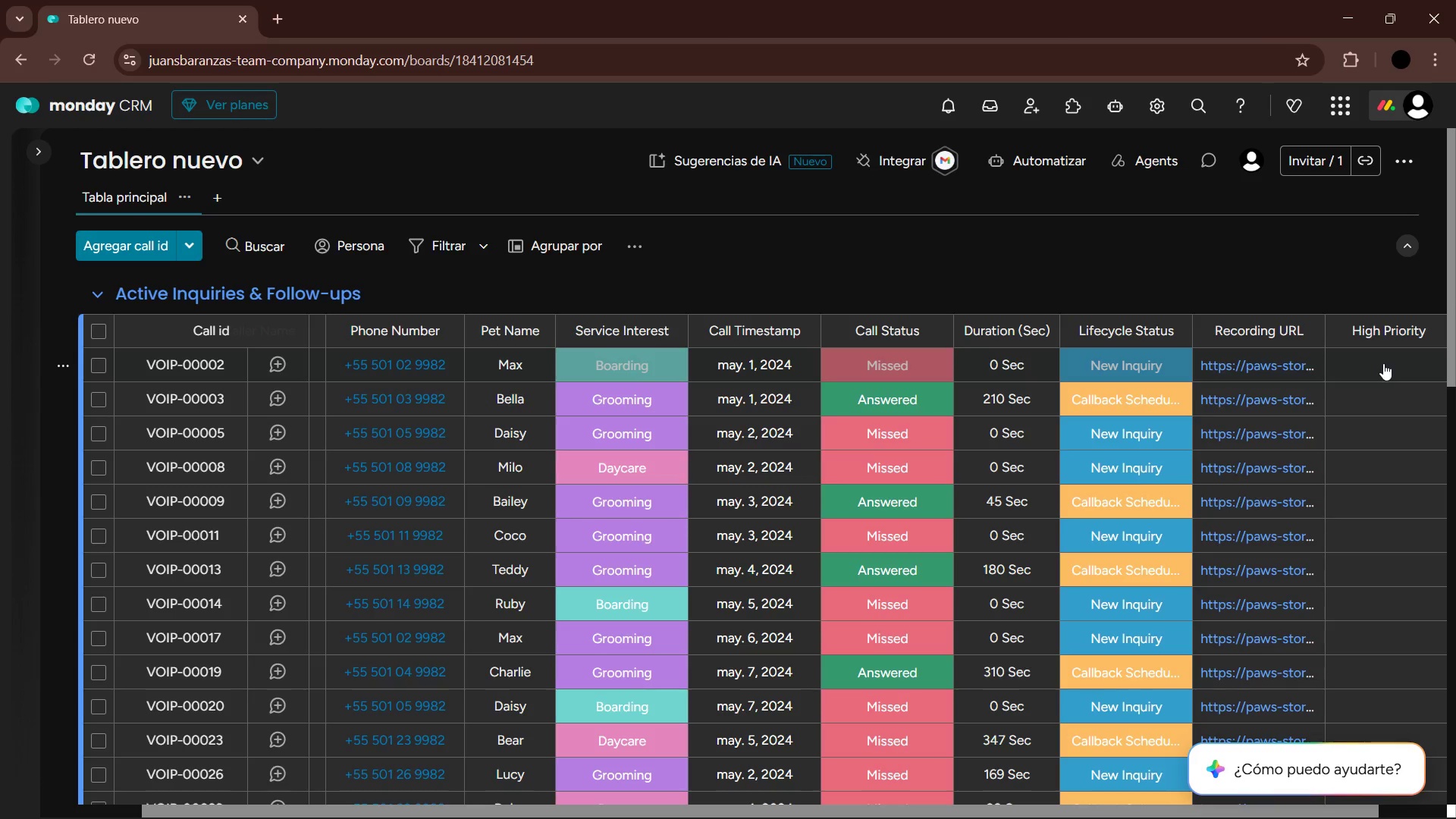 
double_click([1383, 363])
 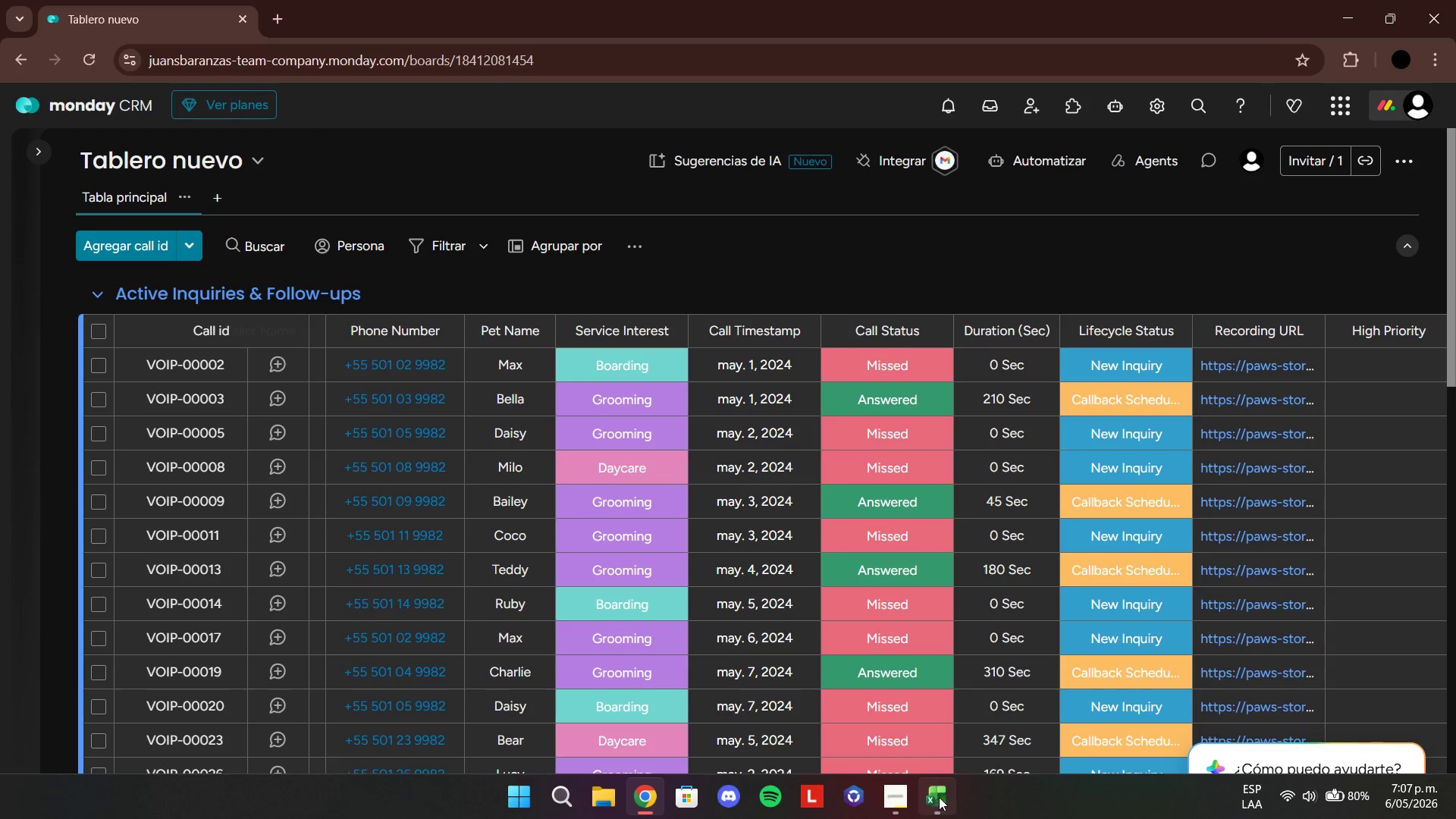 
left_click([895, 800])